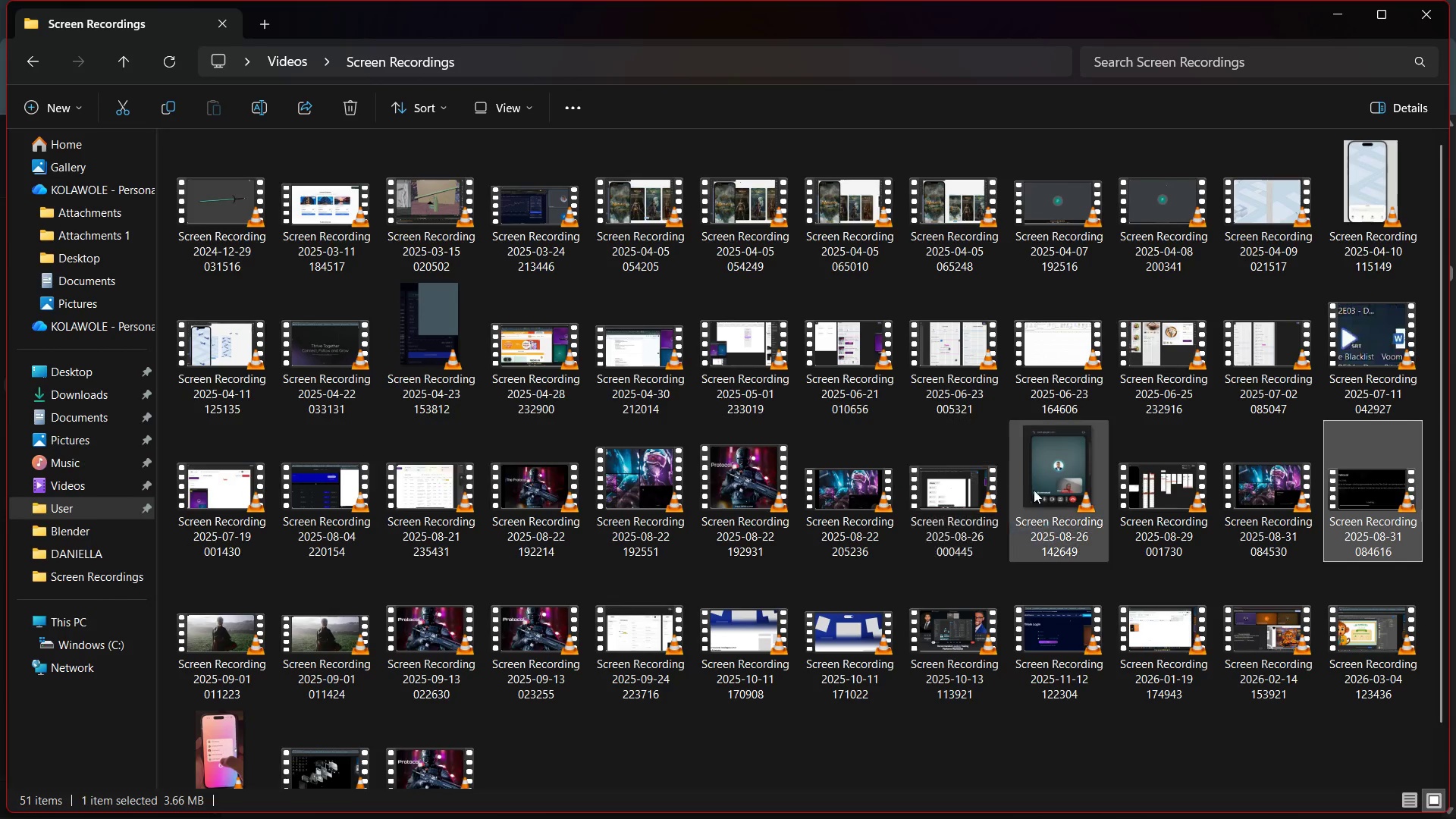 
double_click([1043, 490])
 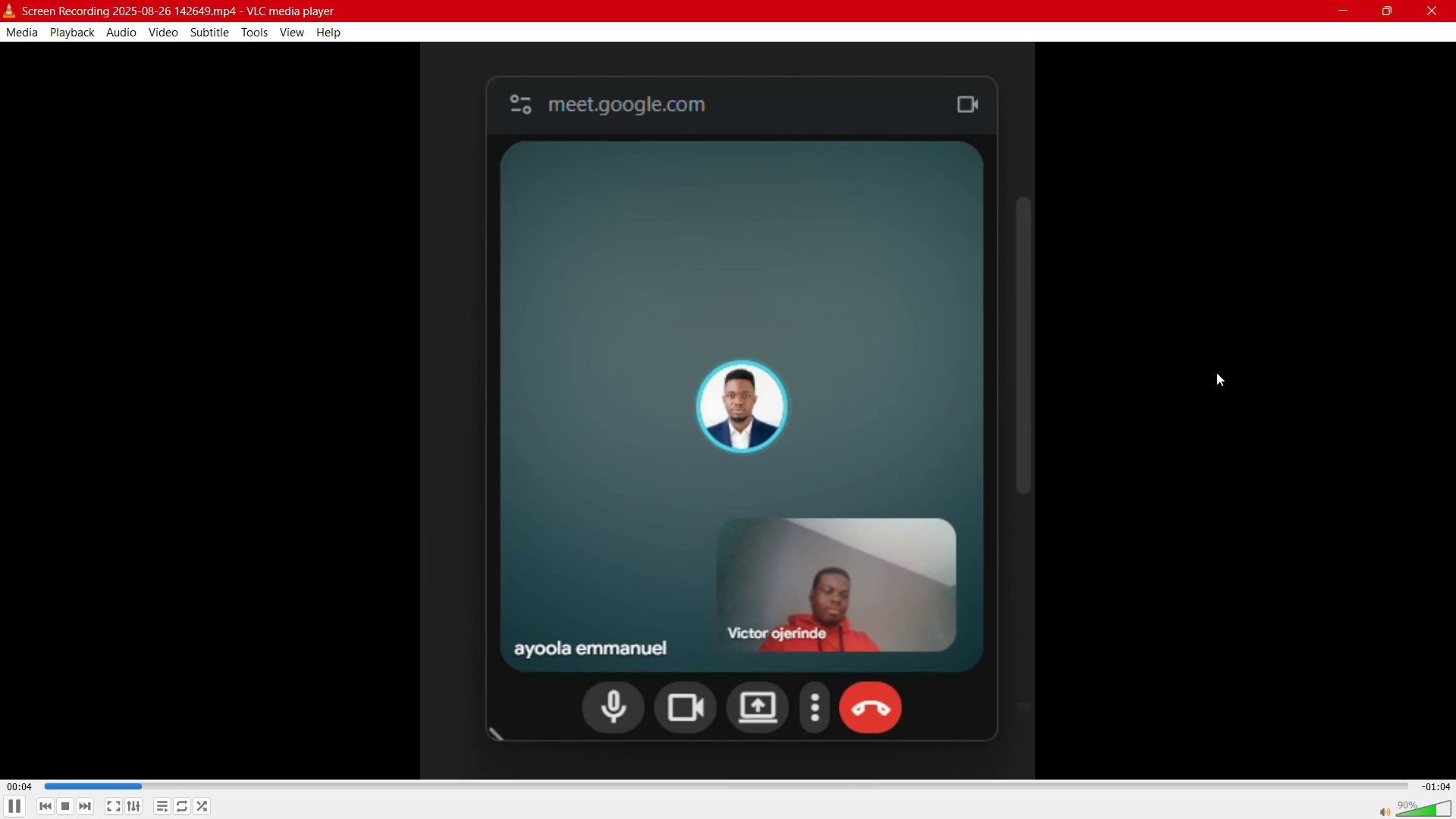 
wait(11.14)
 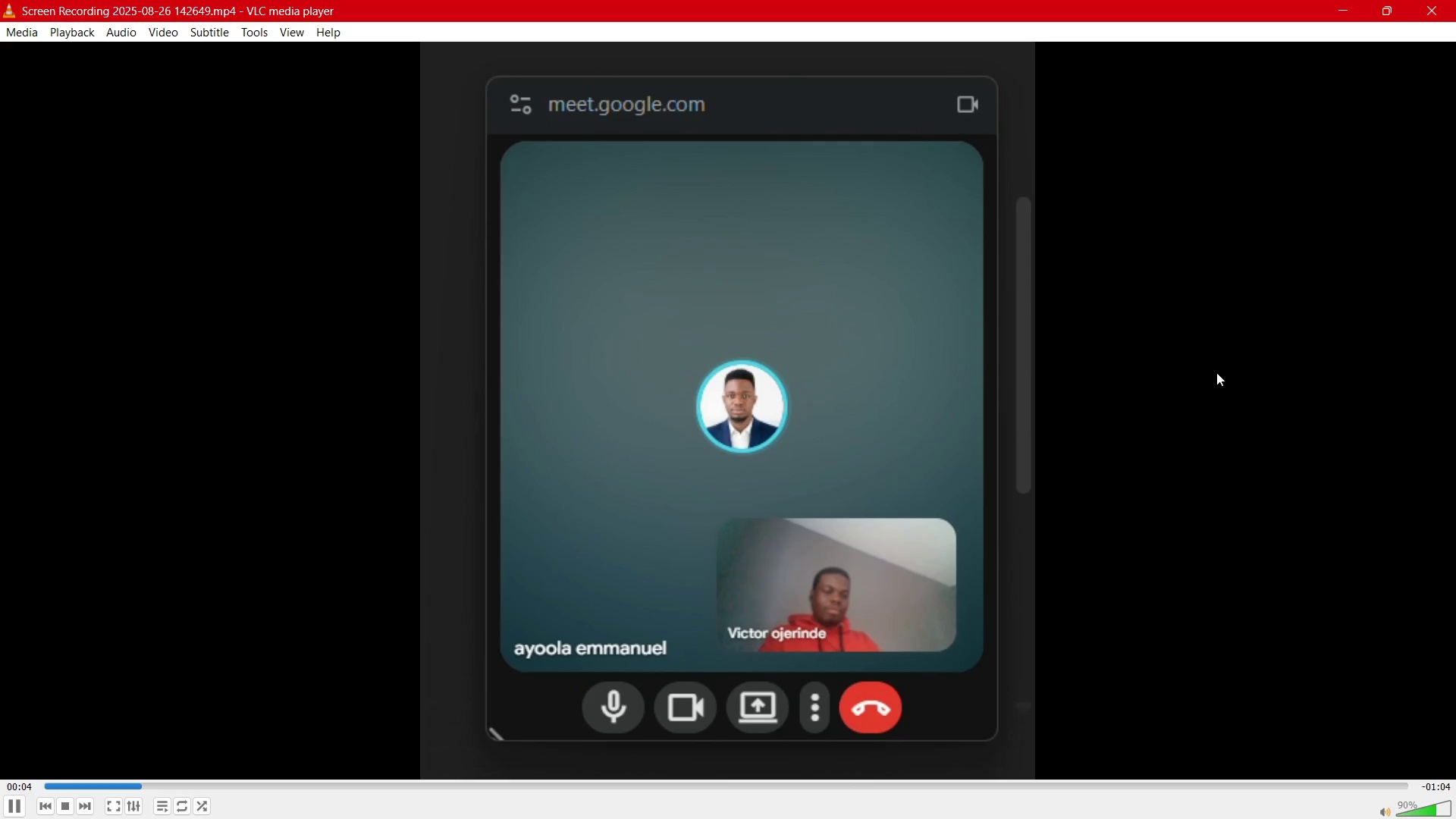 
scroll: coordinate [422, 726], scroll_direction: down, amount: 4.0
 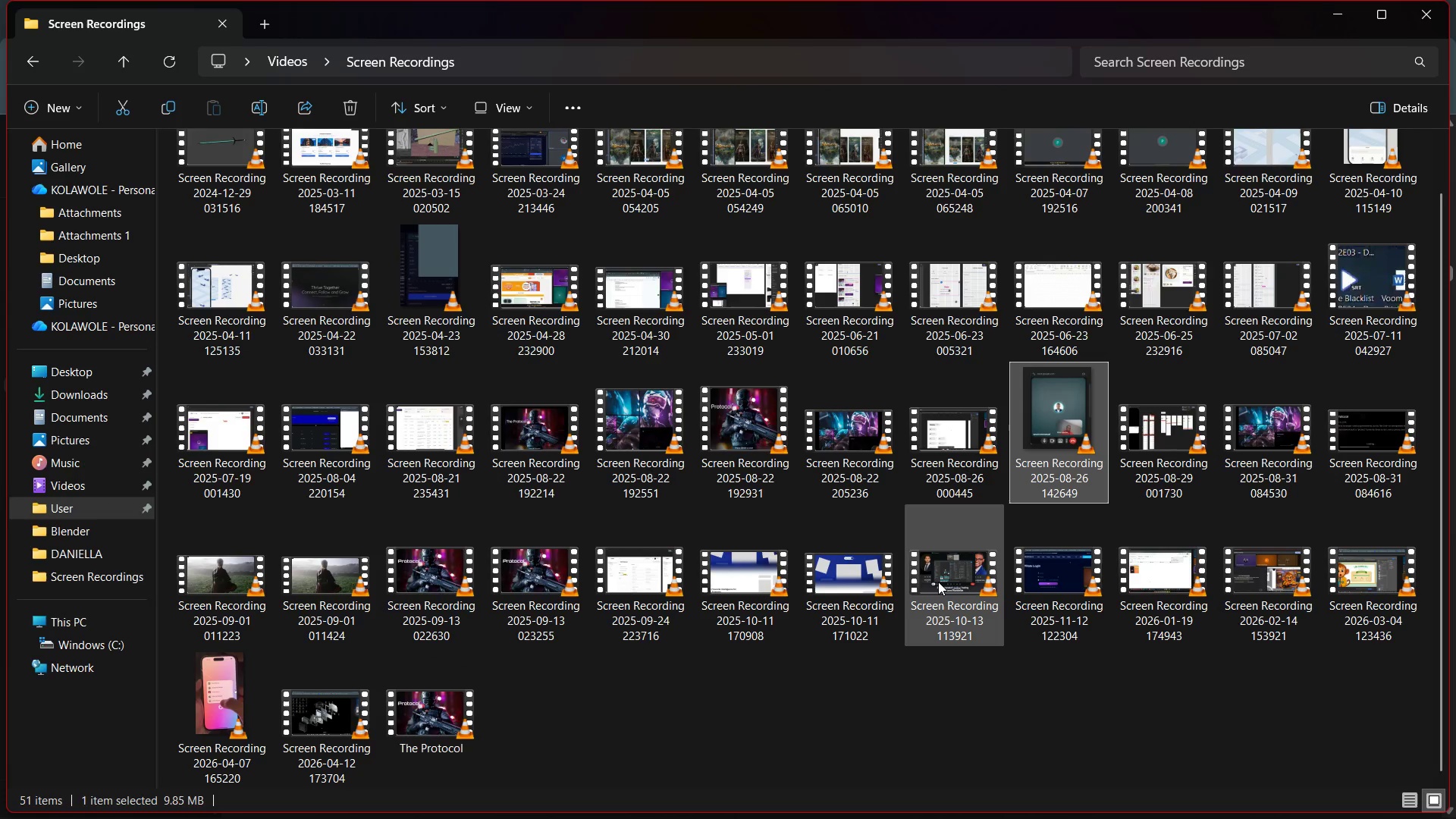 
double_click([946, 579])
 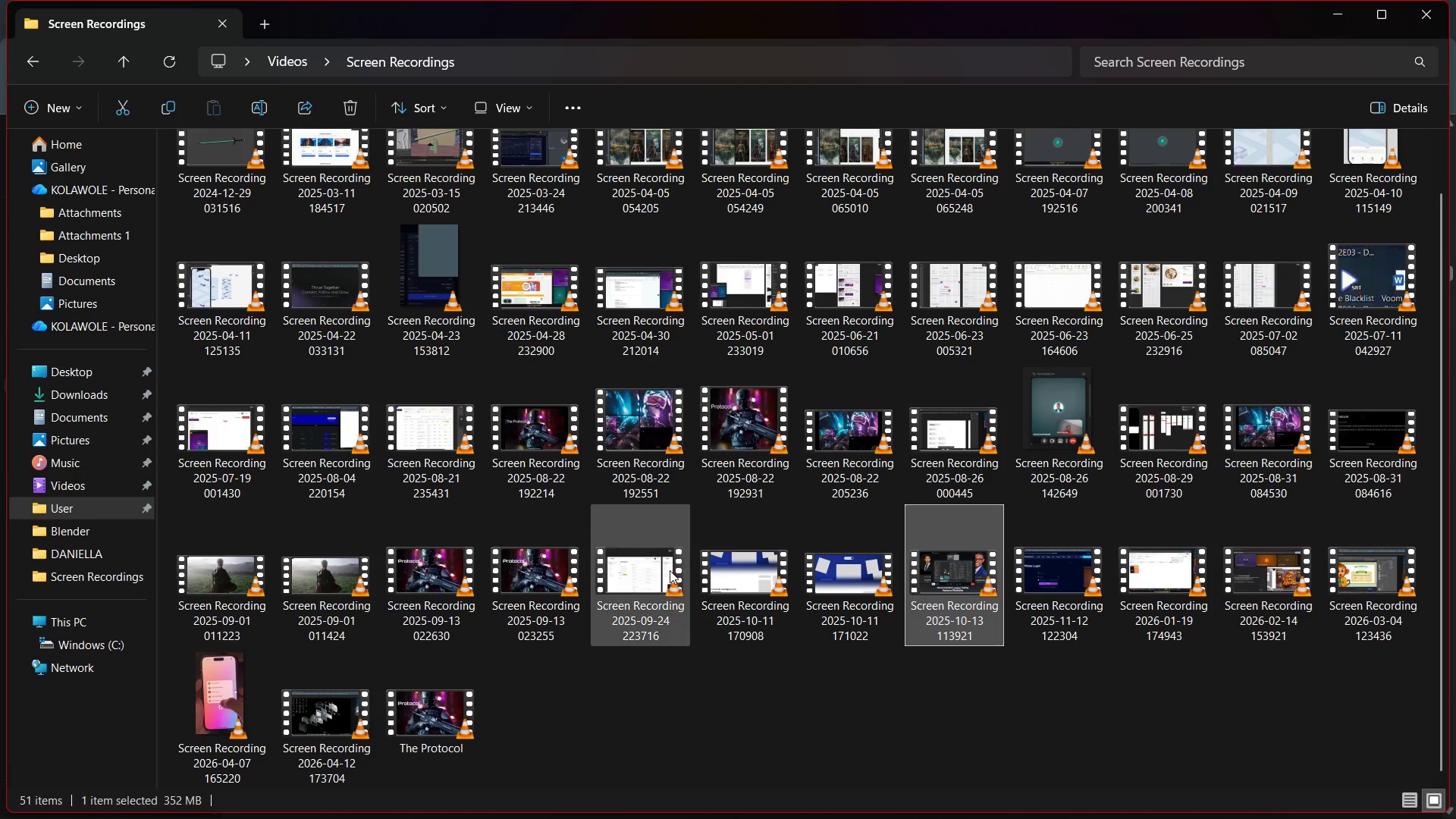 
wait(6.34)
 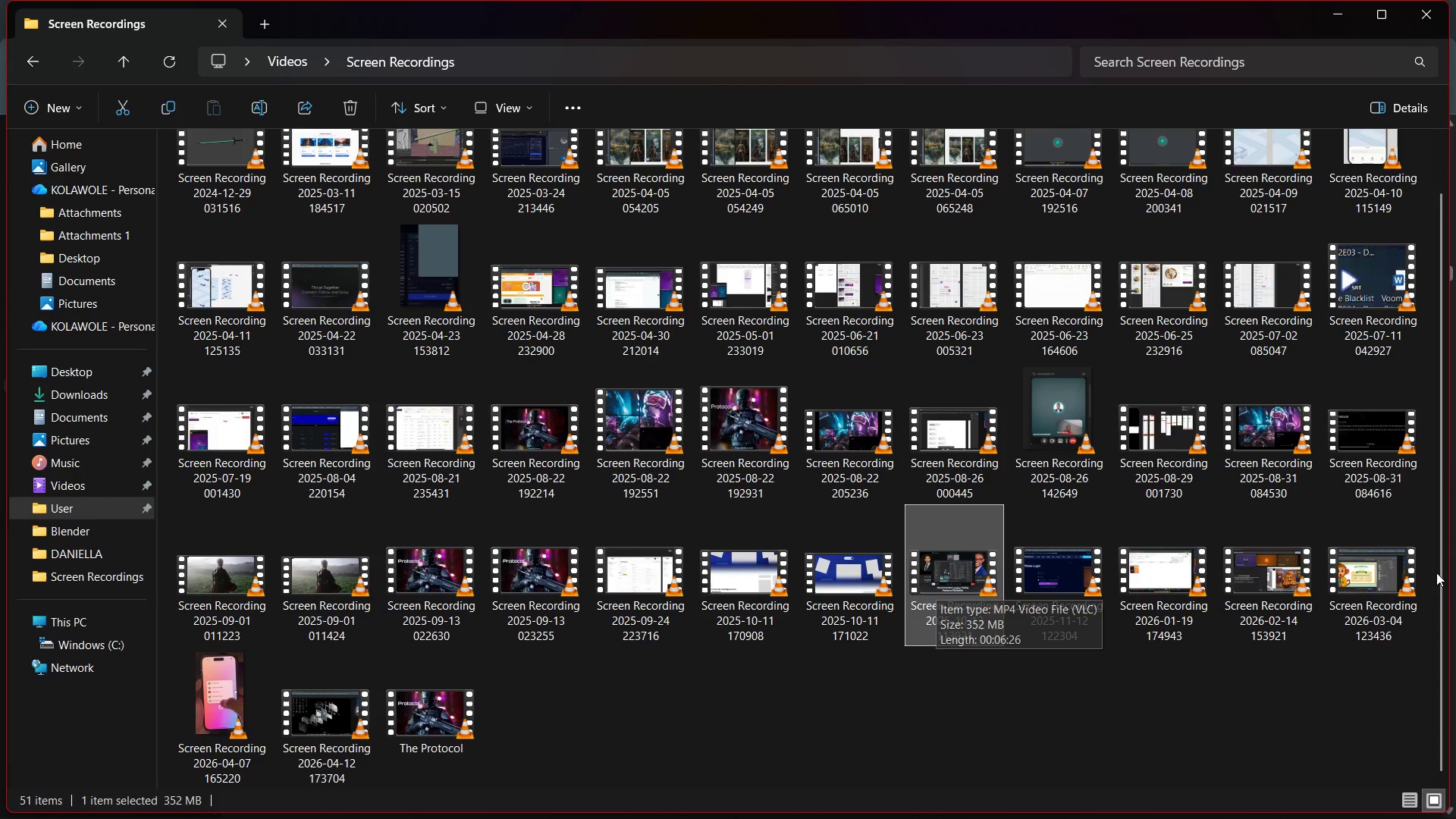 
double_click([650, 571])
 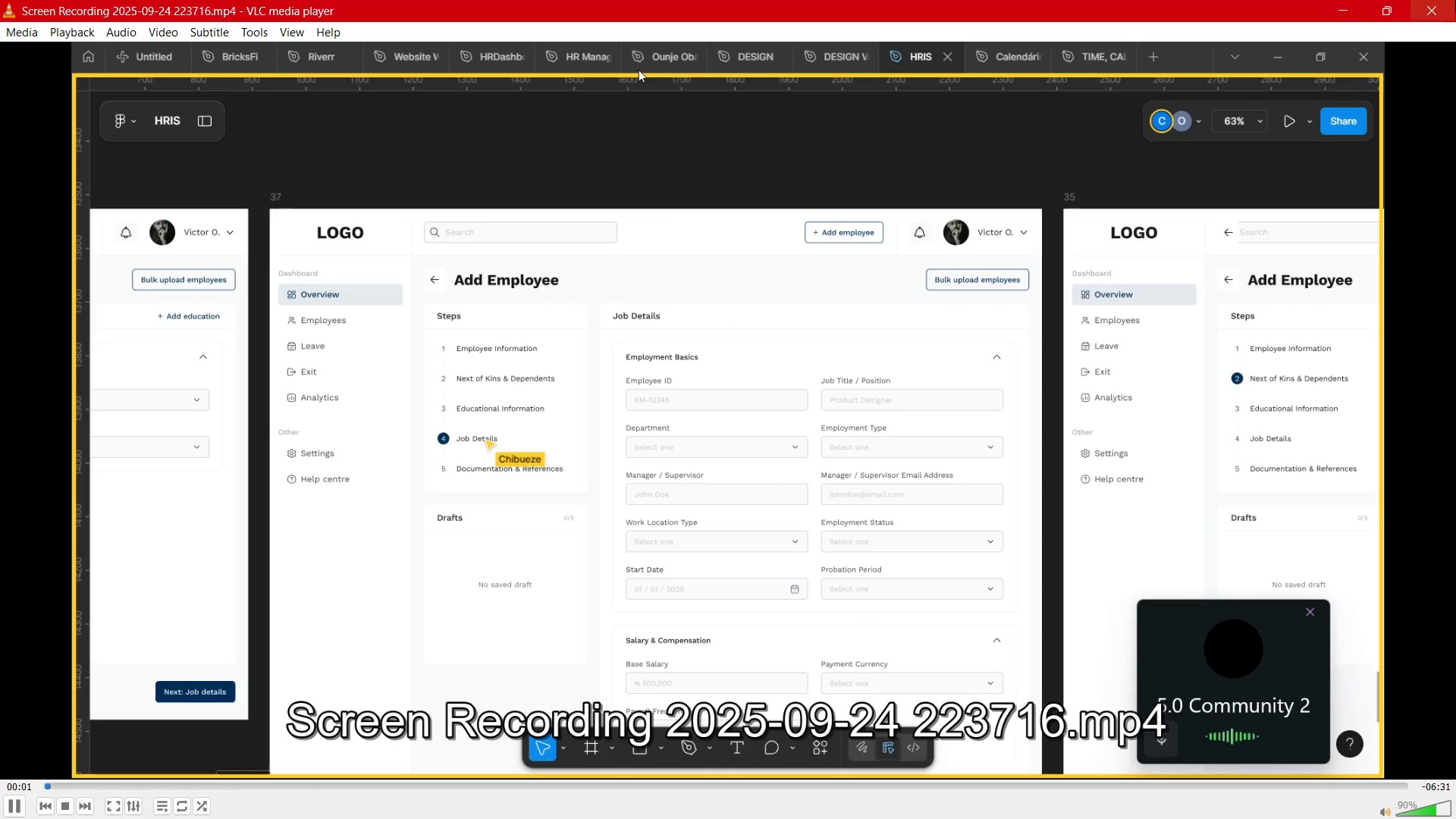 
left_click([1436, 2])
 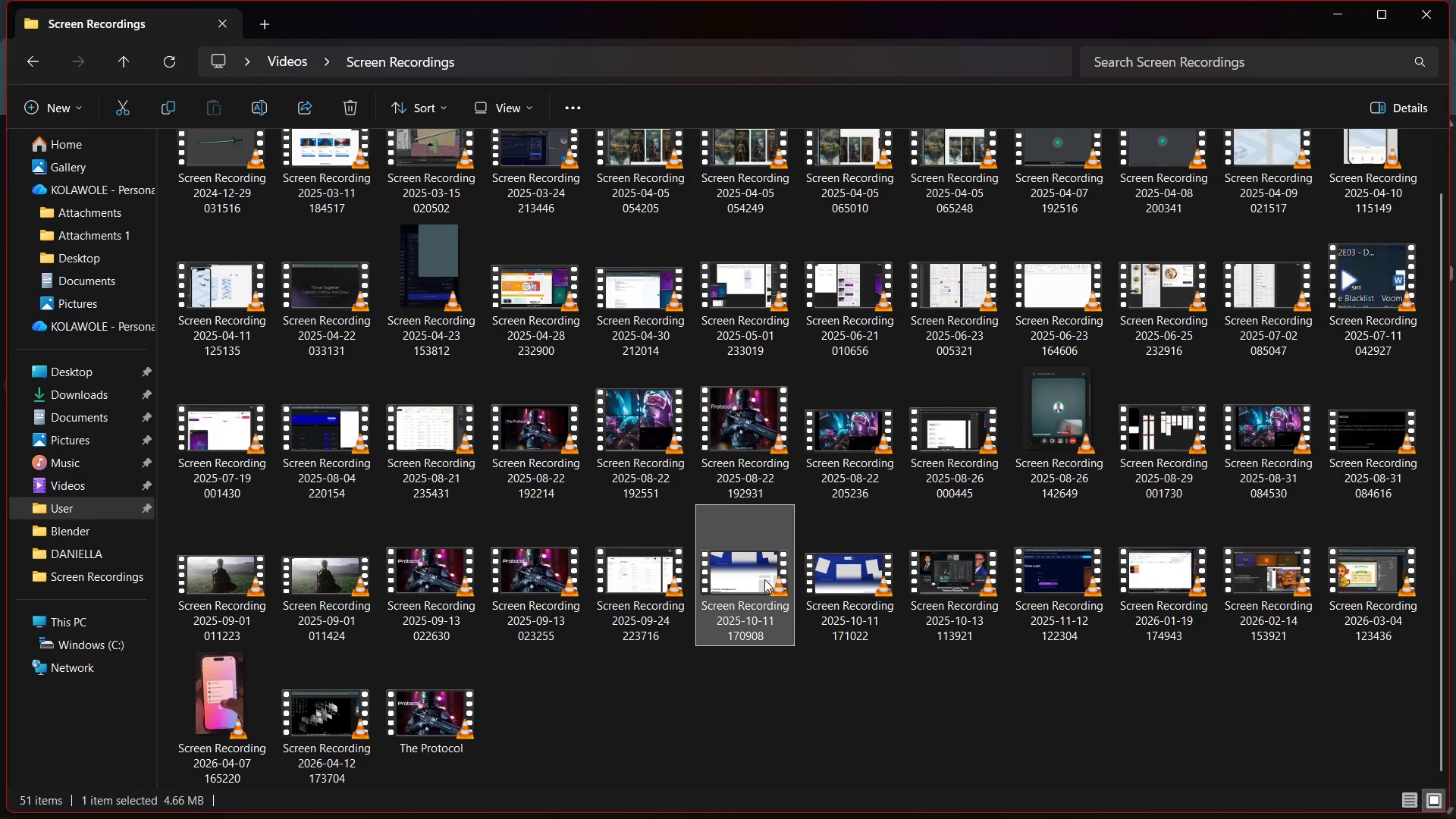 
double_click([764, 579])
 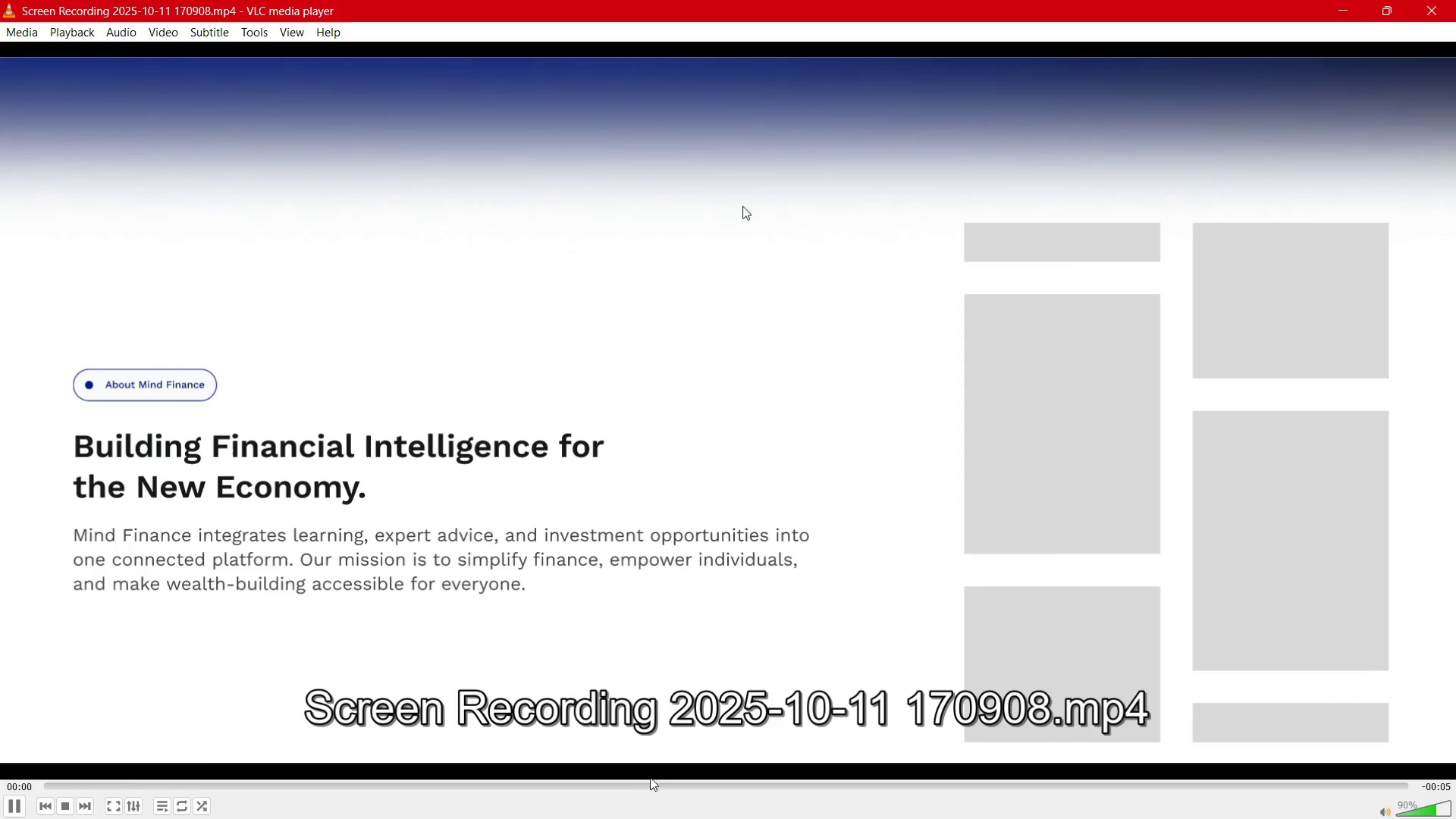 
left_click([650, 786])
 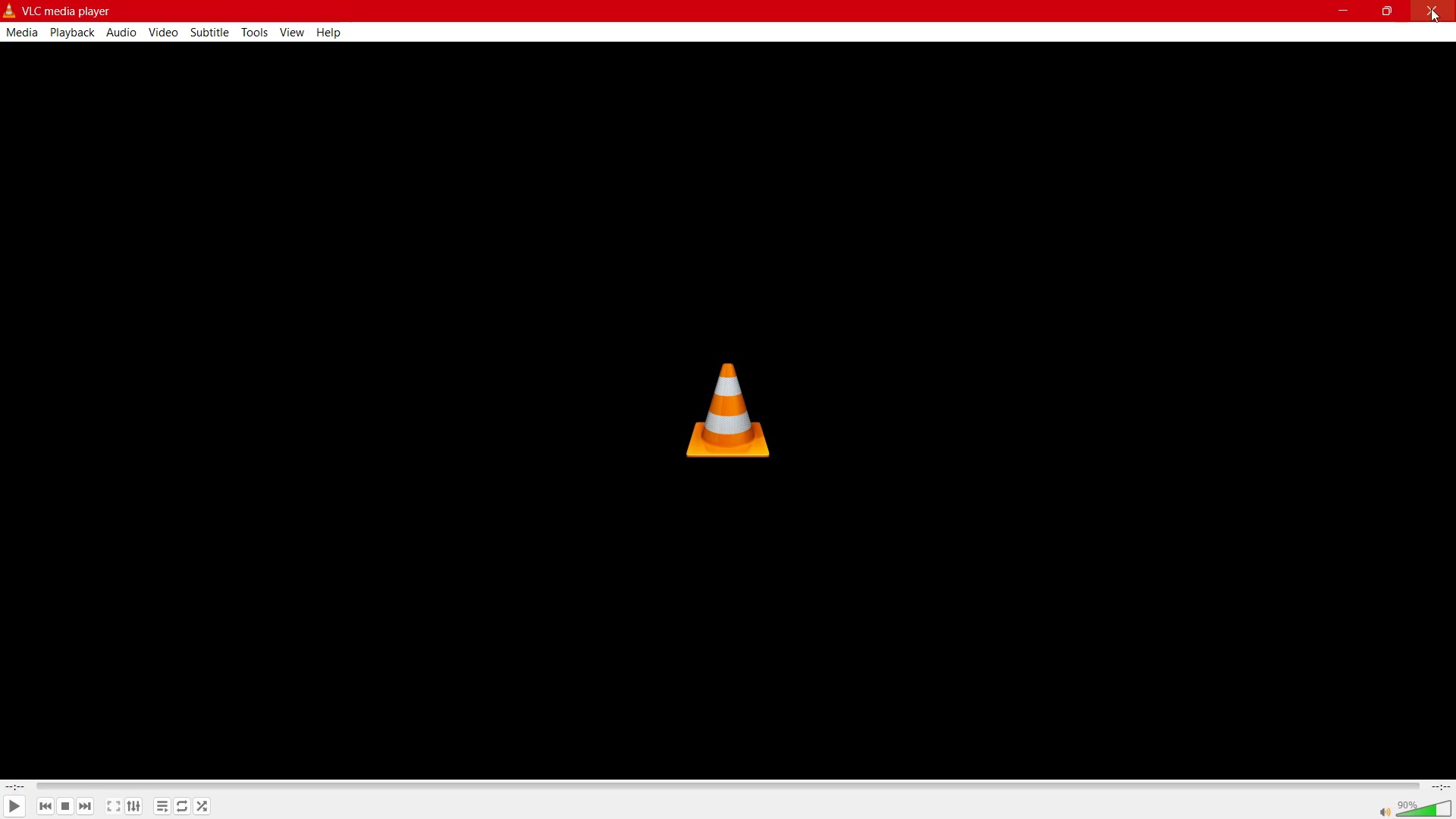 
wait(6.25)
 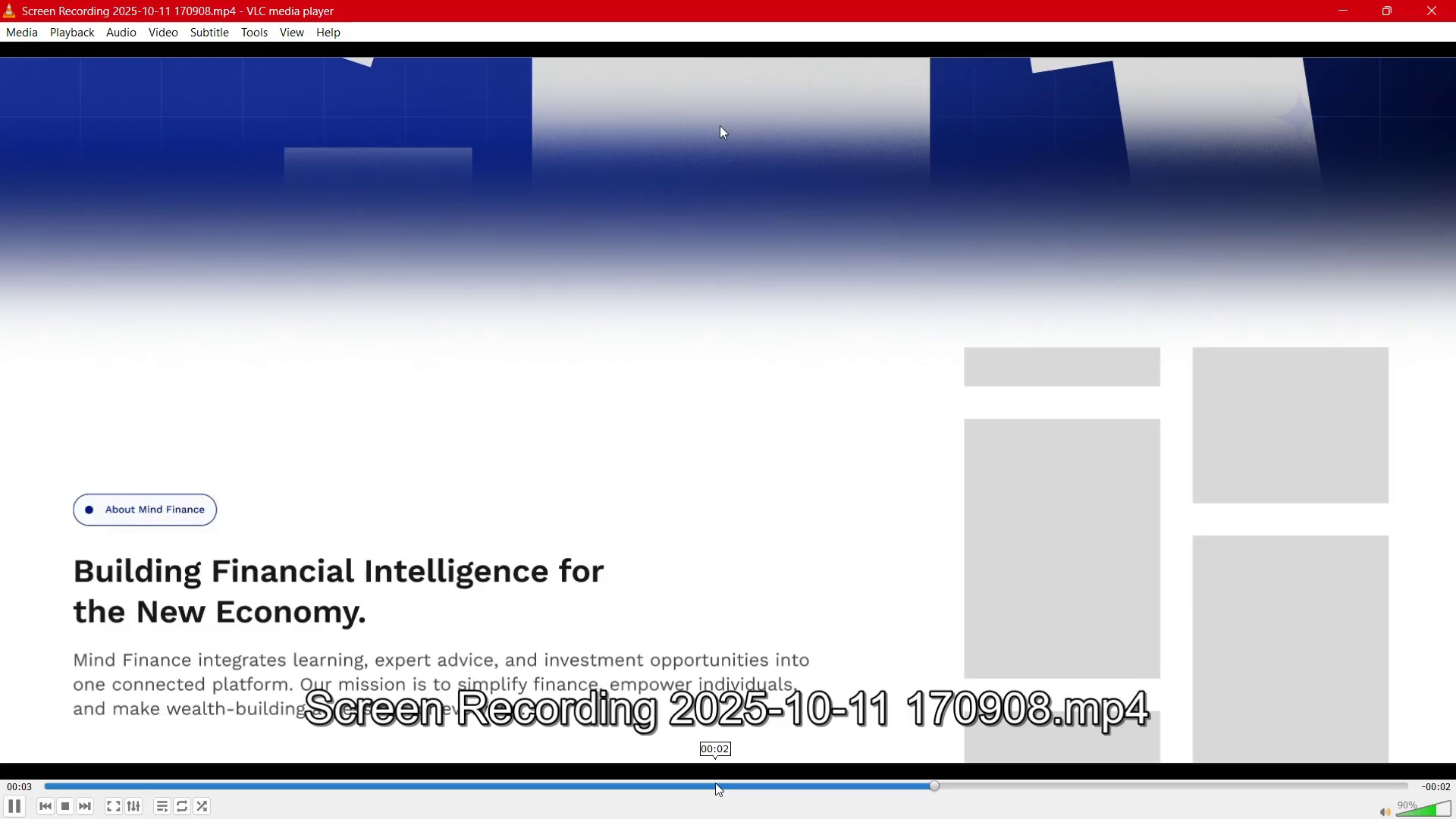 
double_click([871, 541])
 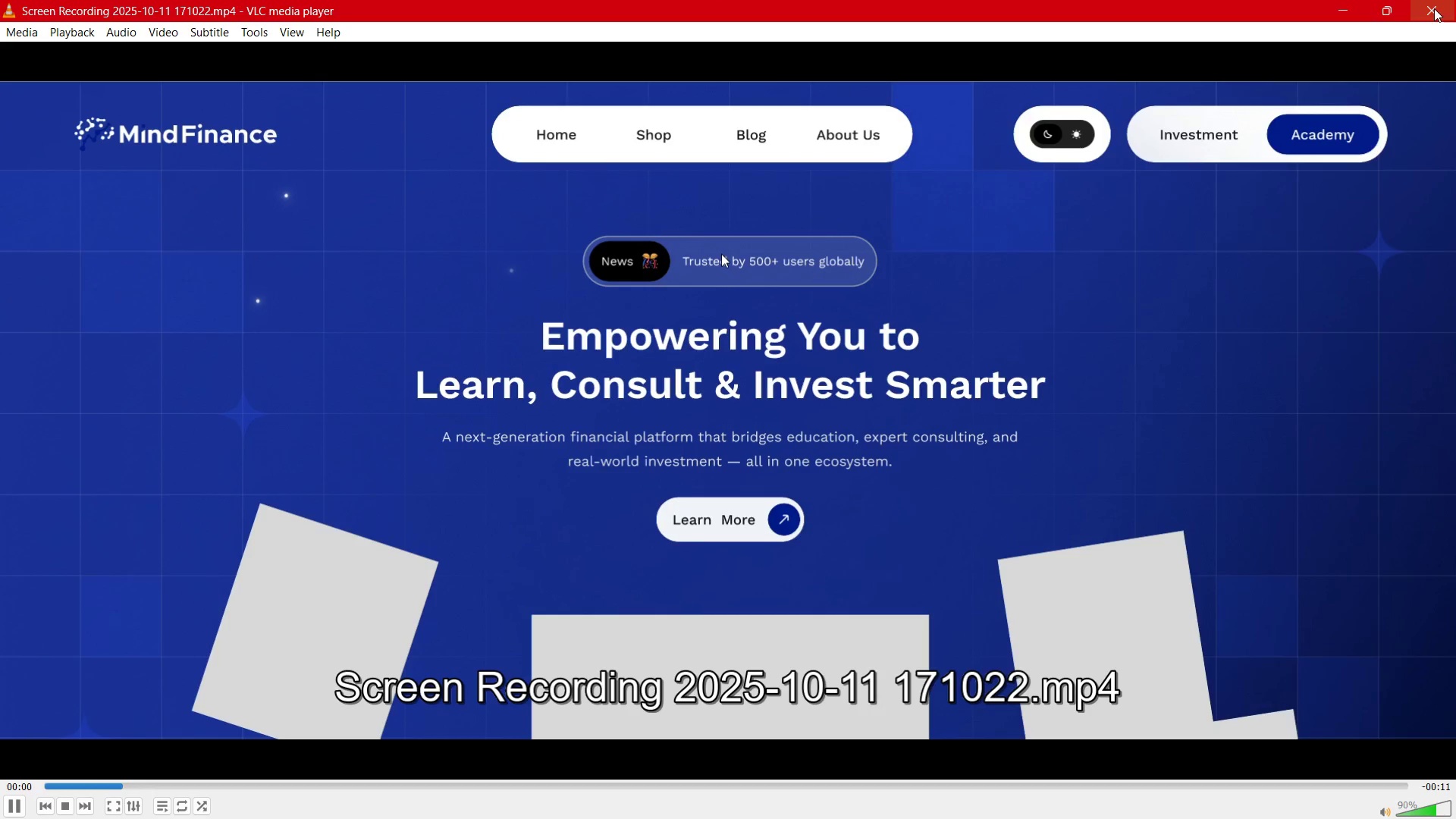 
left_click([1434, 8])
 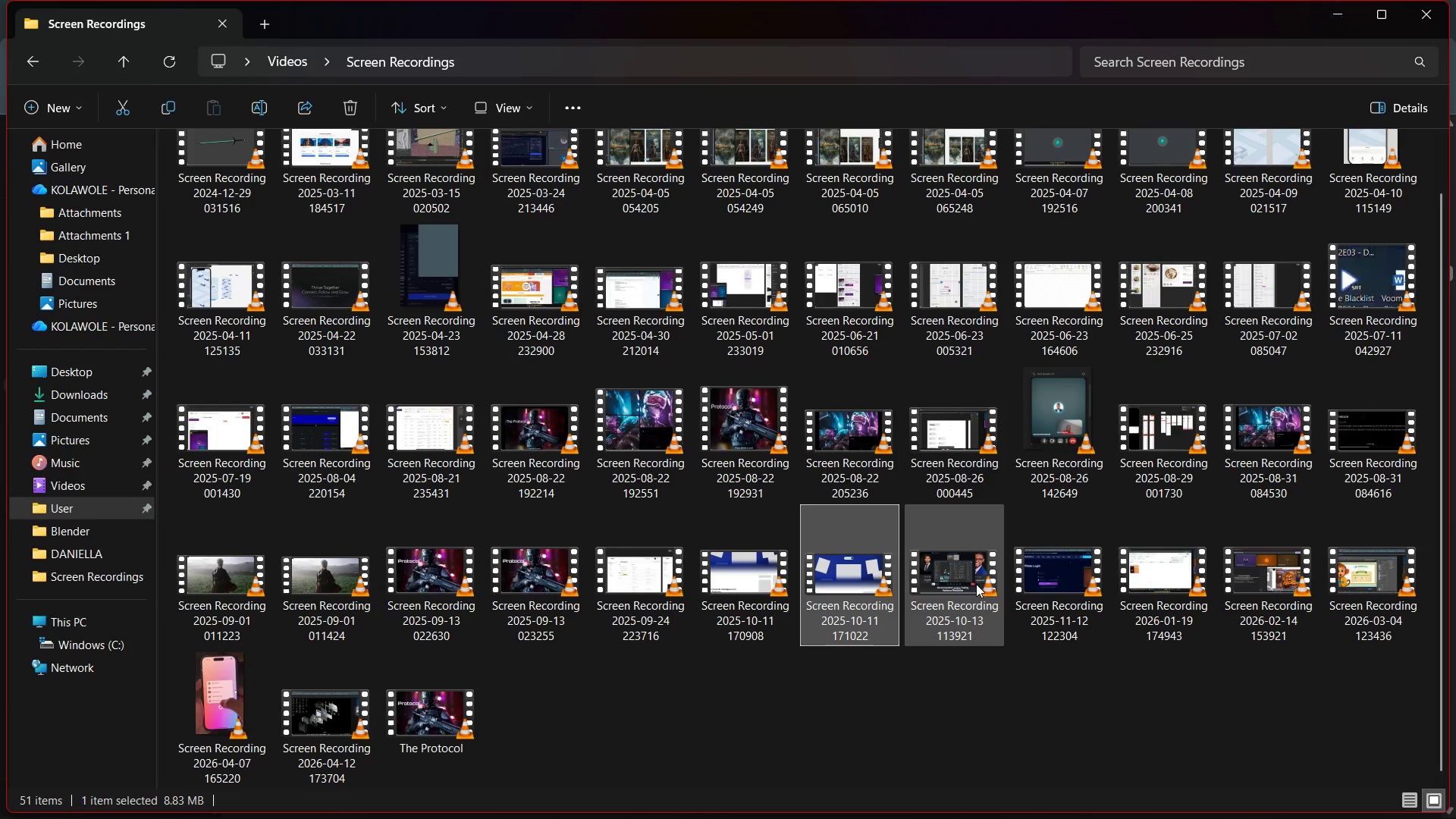 
double_click([976, 584])
 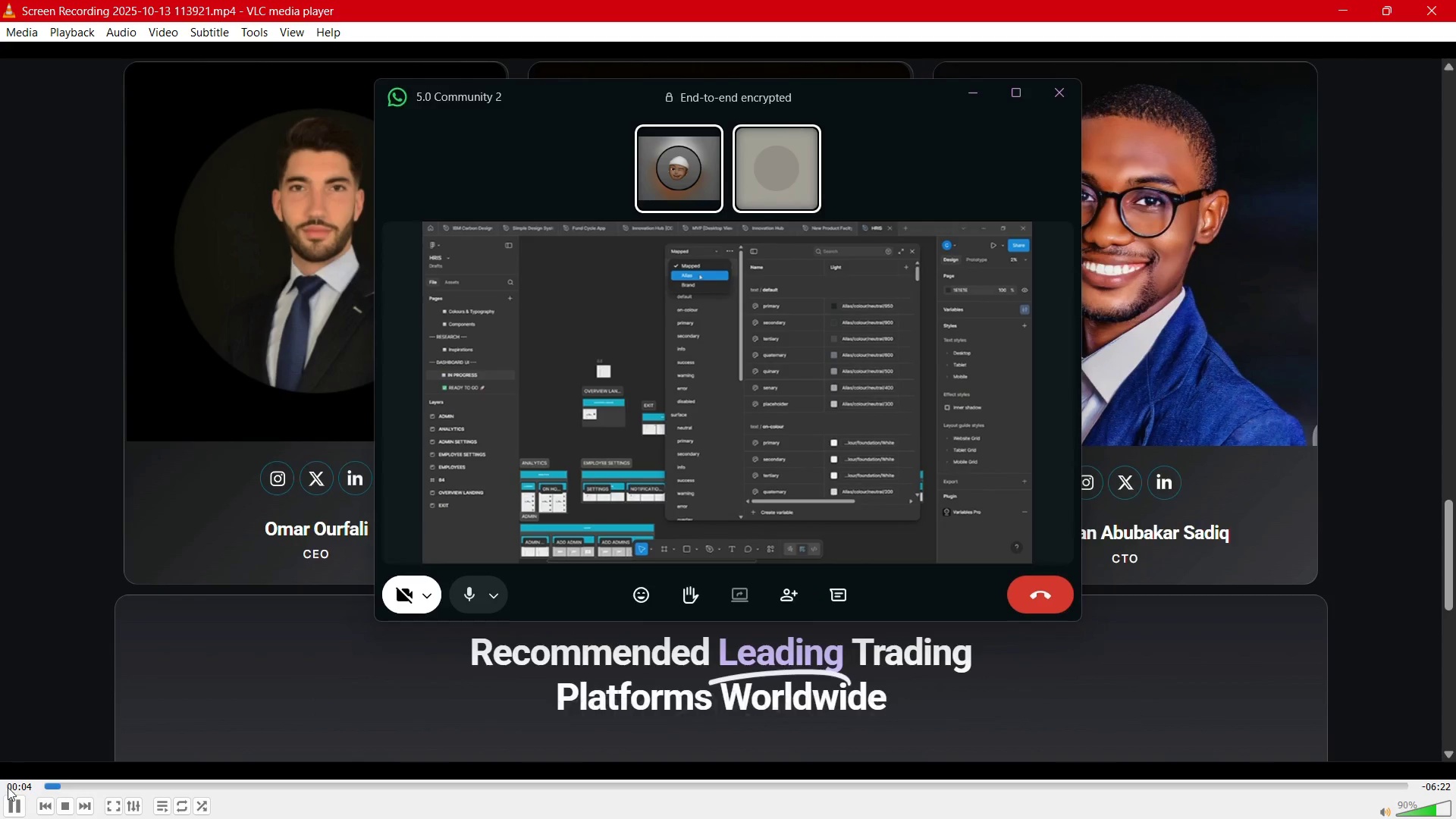 
wait(7.73)
 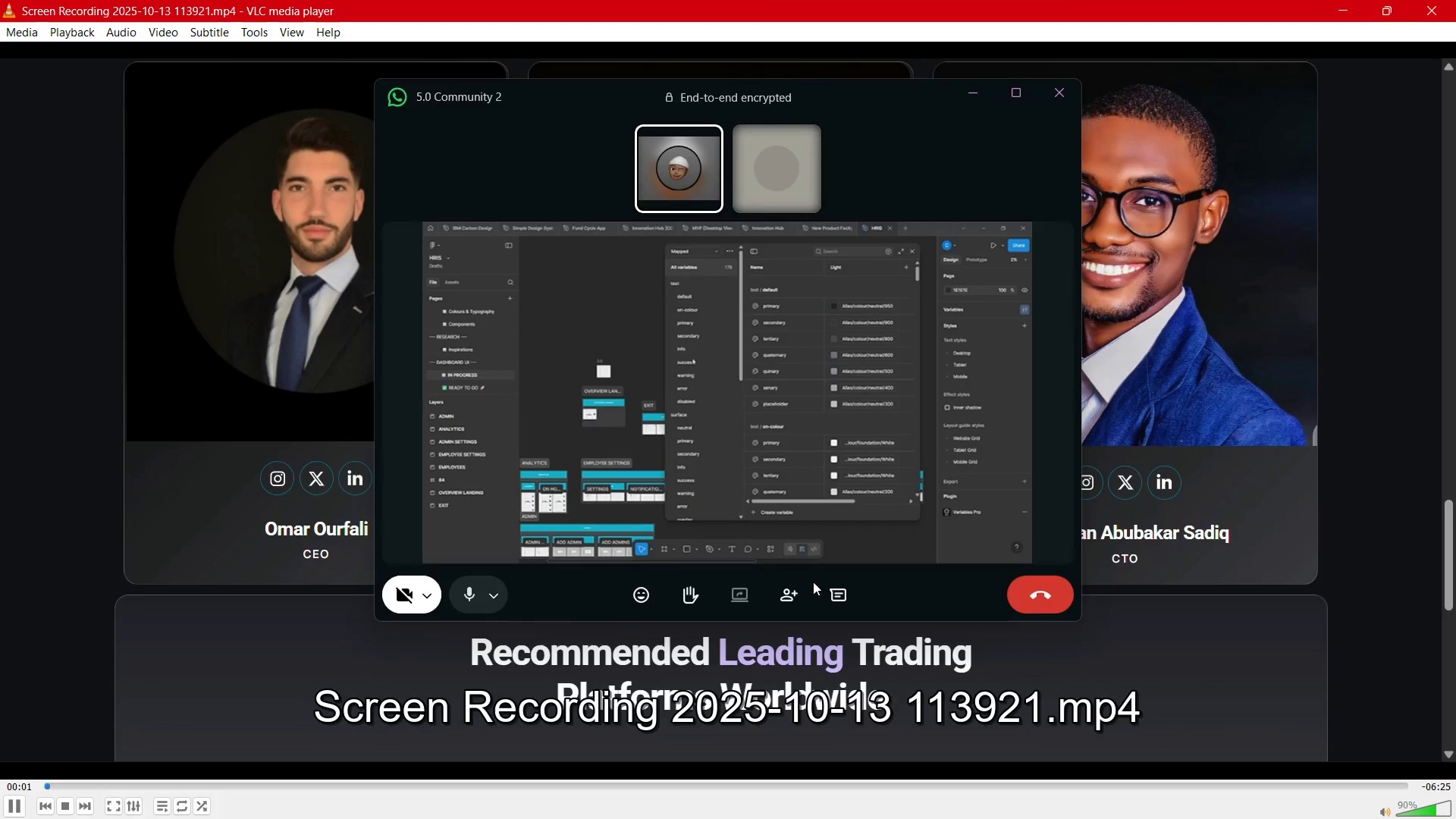 
left_click([12, 805])
 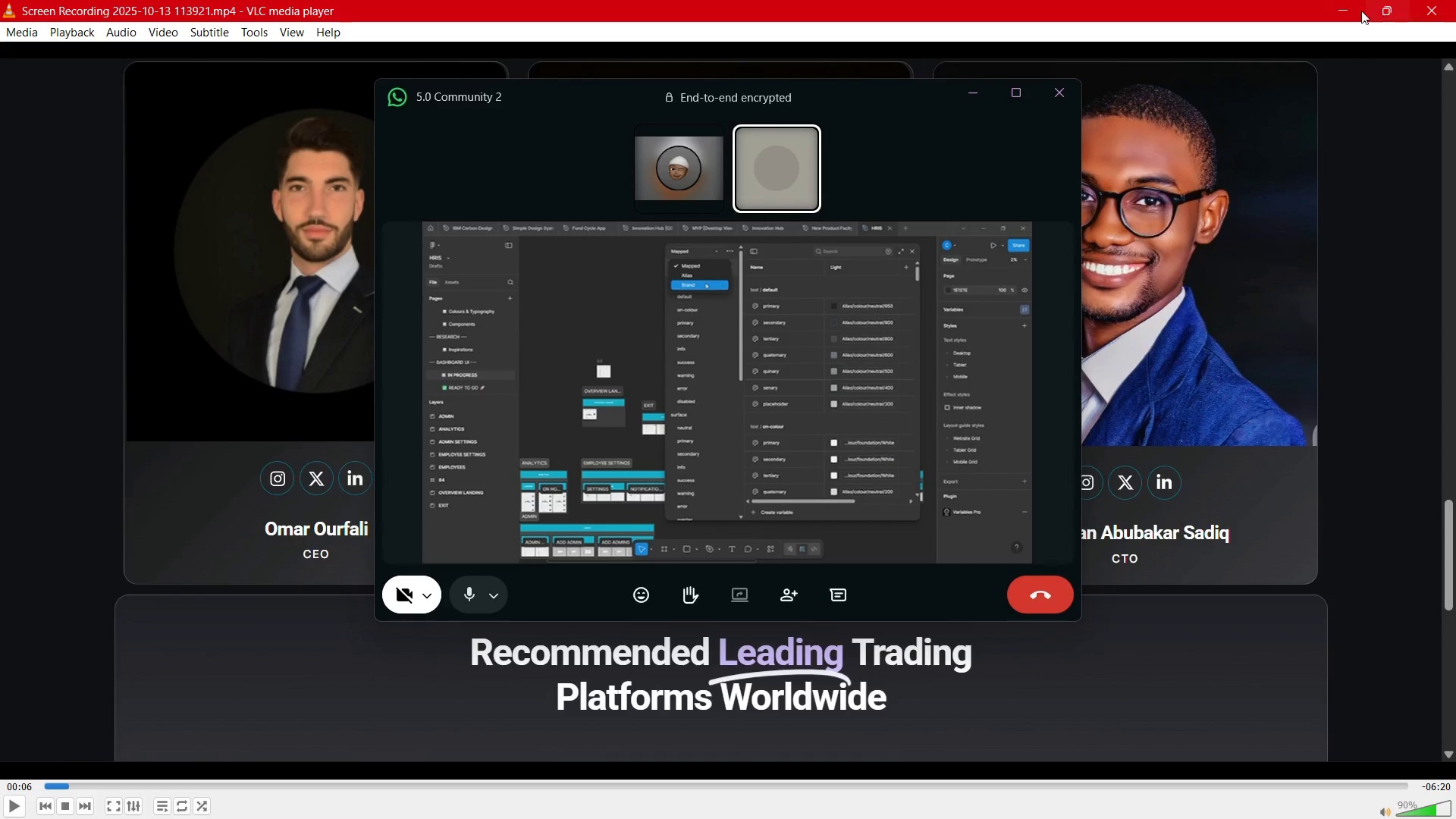 
left_click([1361, 11])
 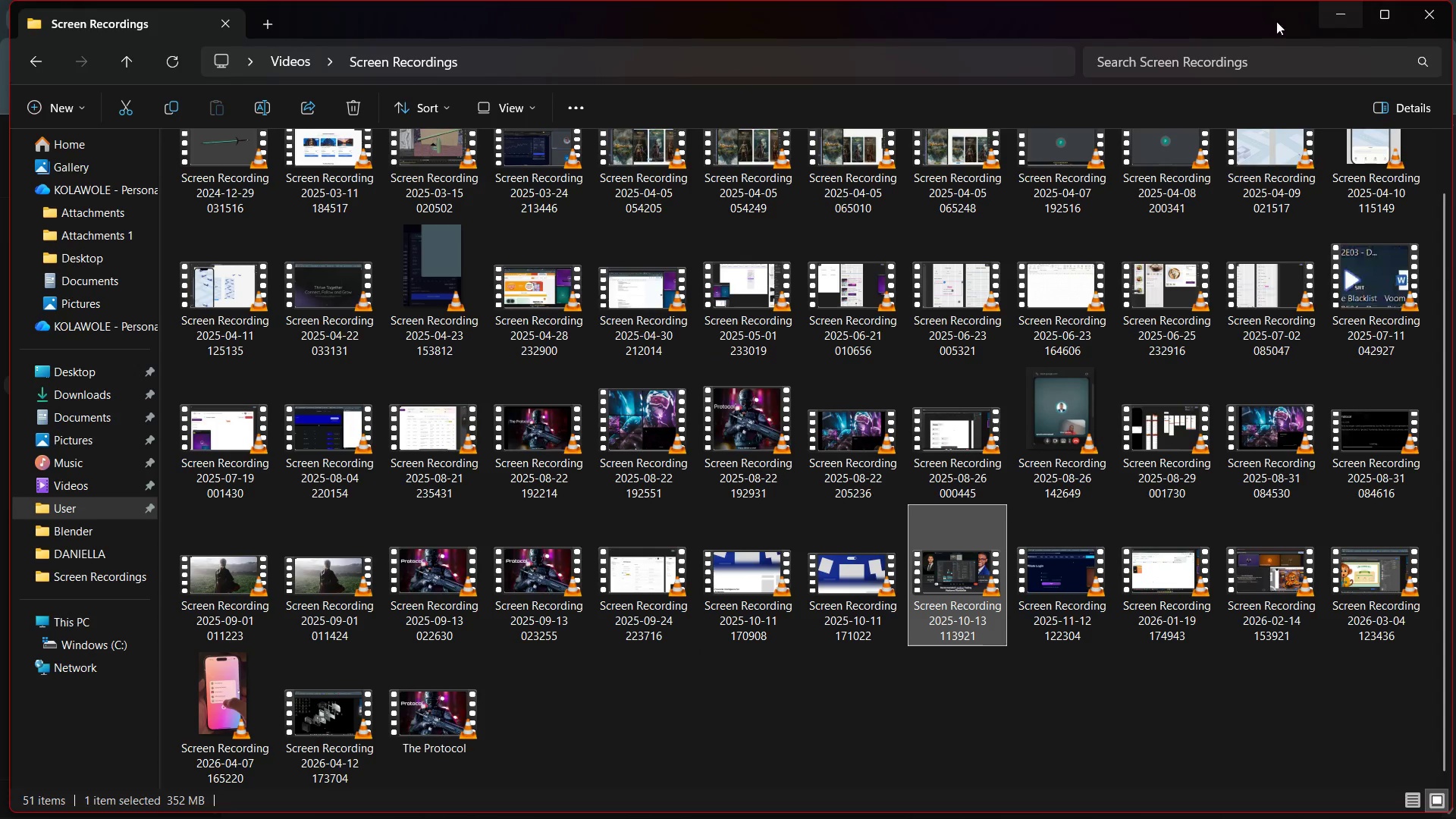 
left_click([1387, 11])
 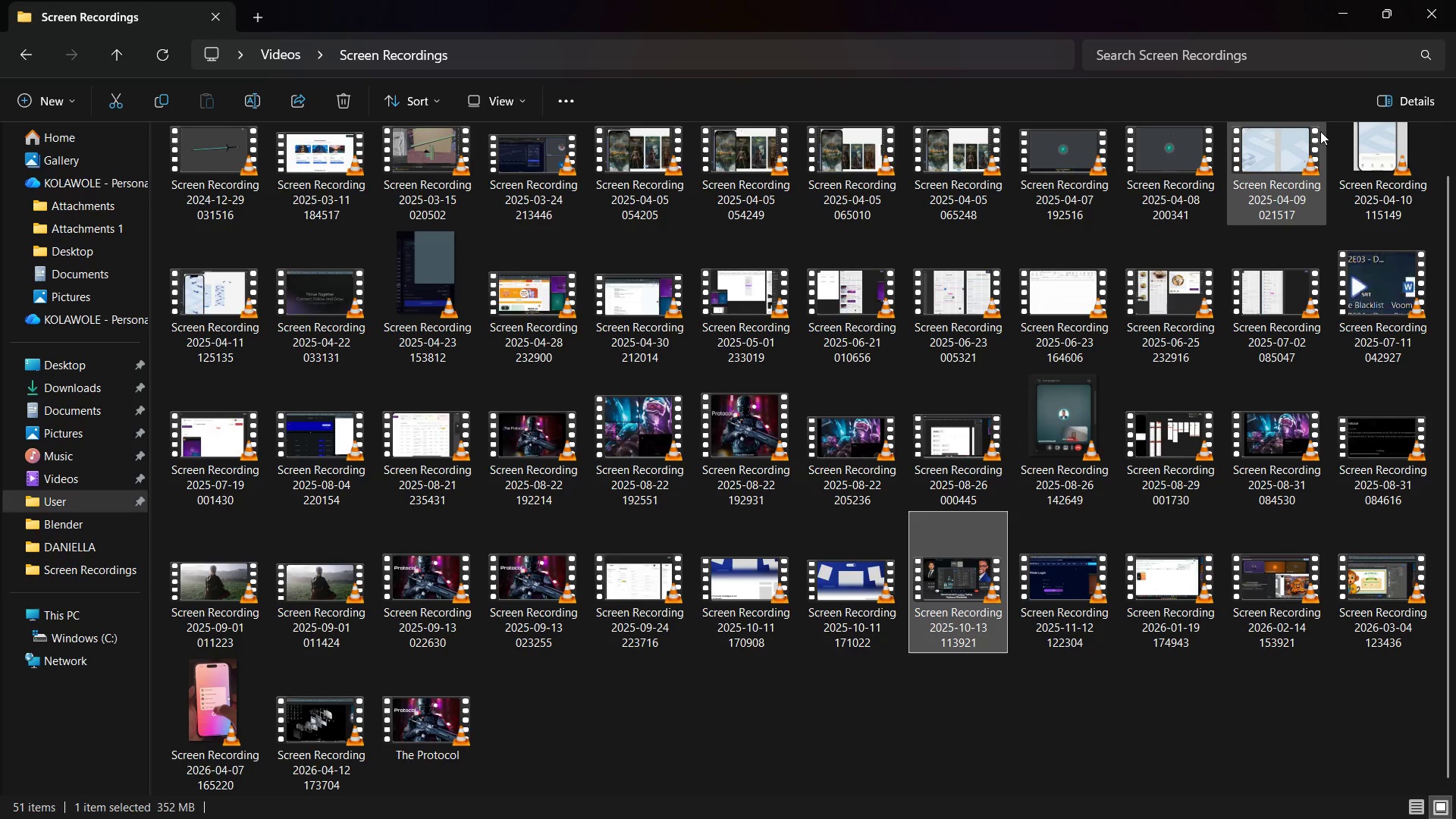 
wait(6.11)
 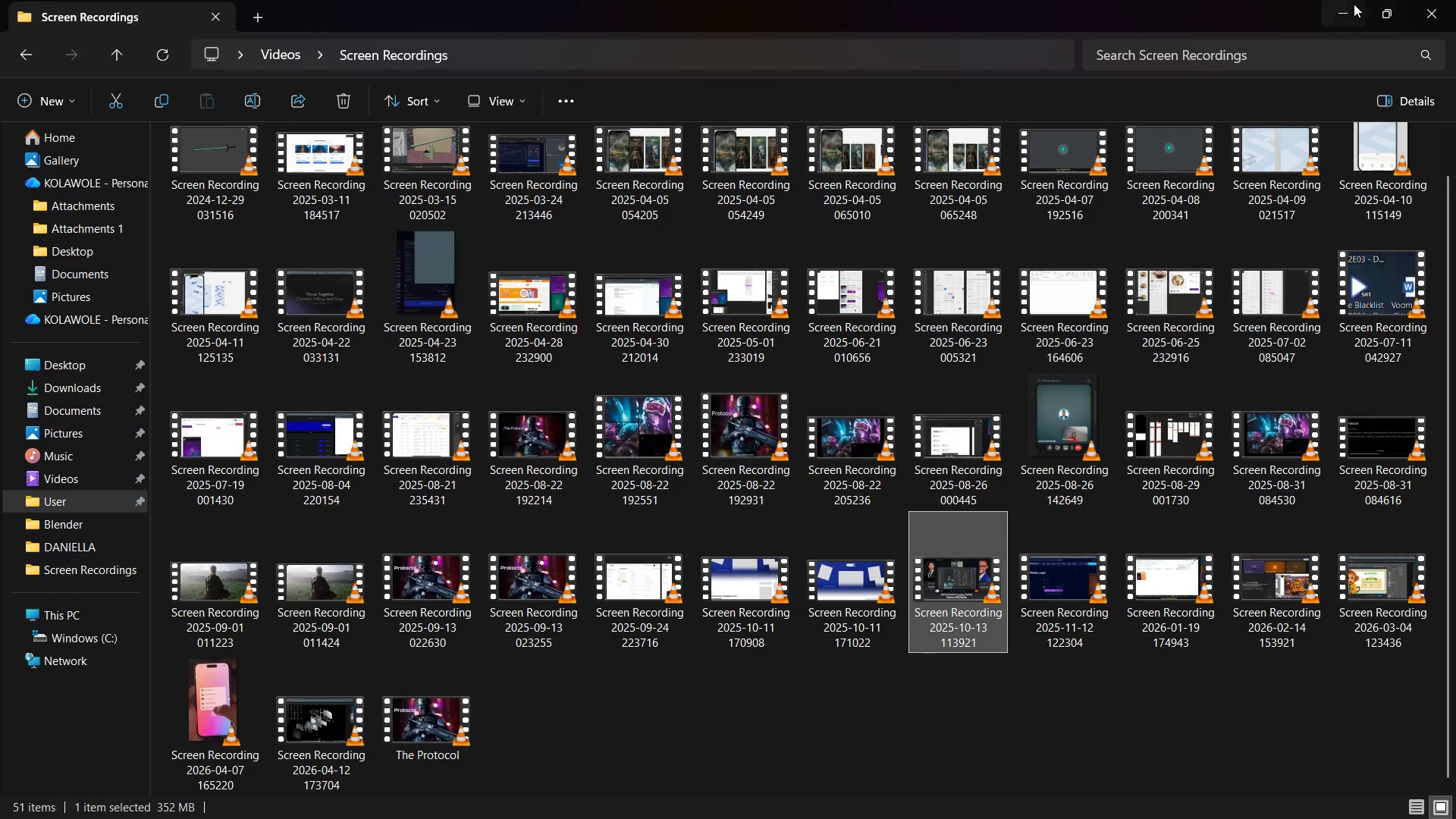 
left_click([1348, 11])
 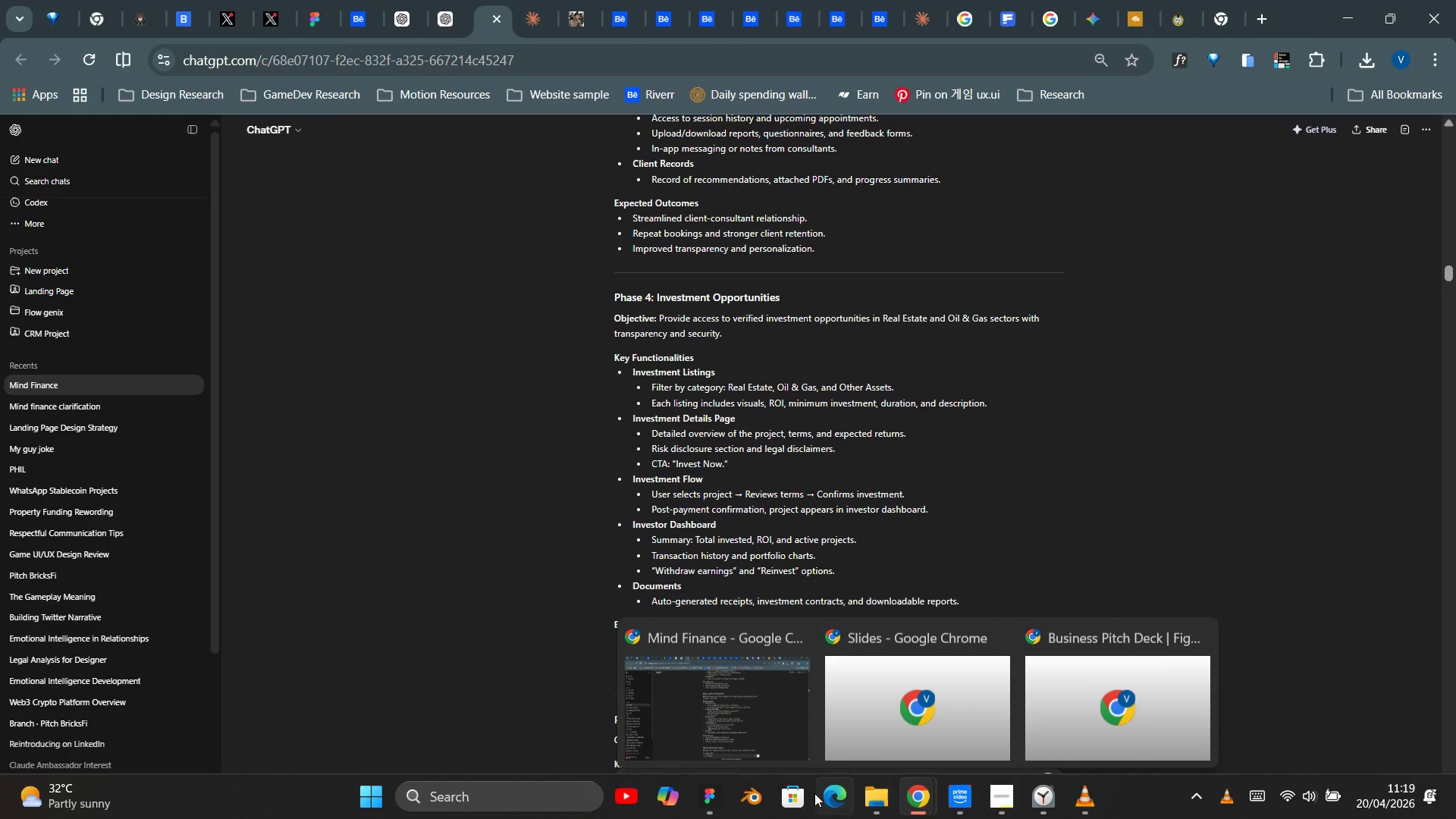 
left_click([714, 809])
 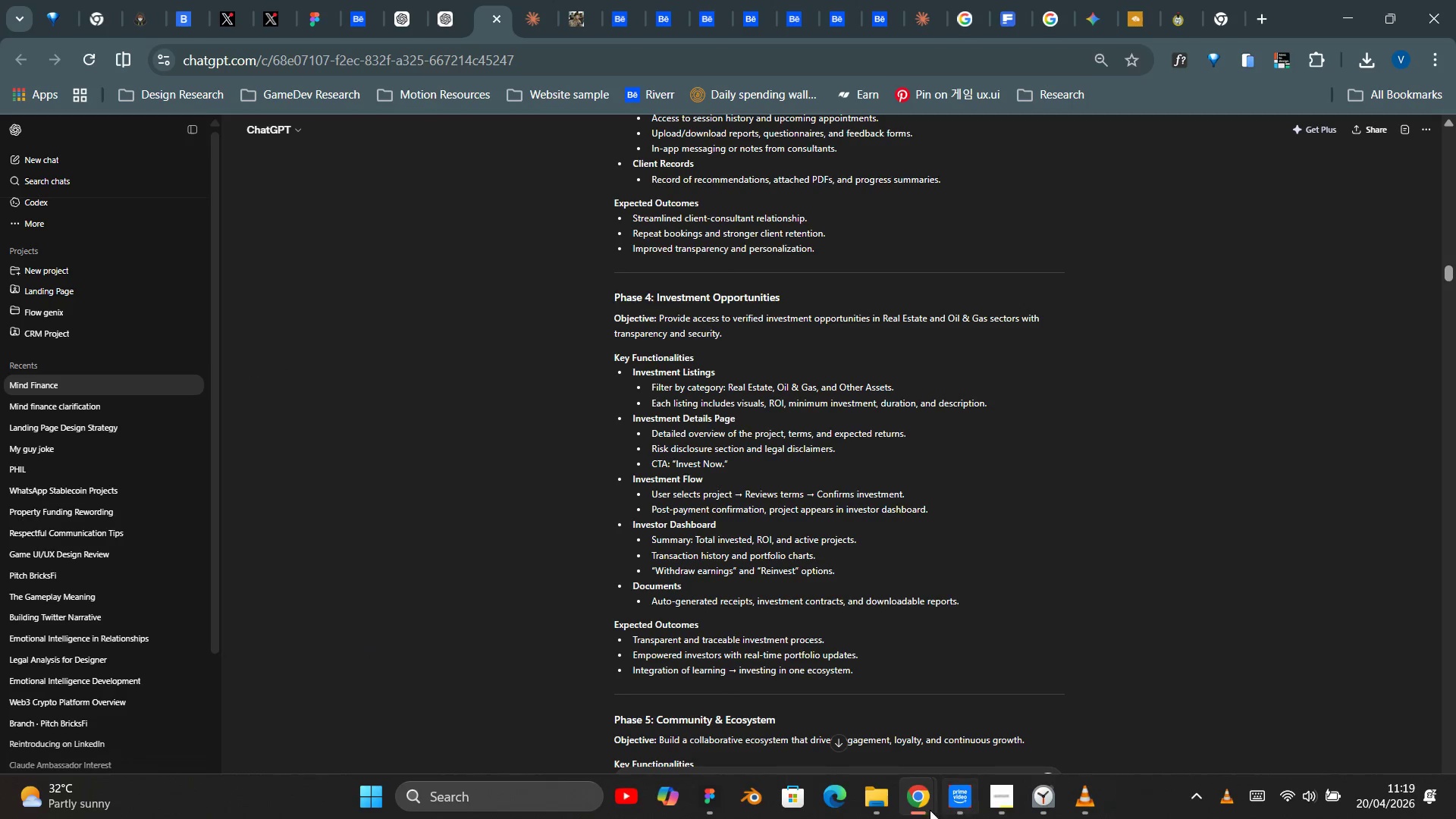 
wait(5.86)
 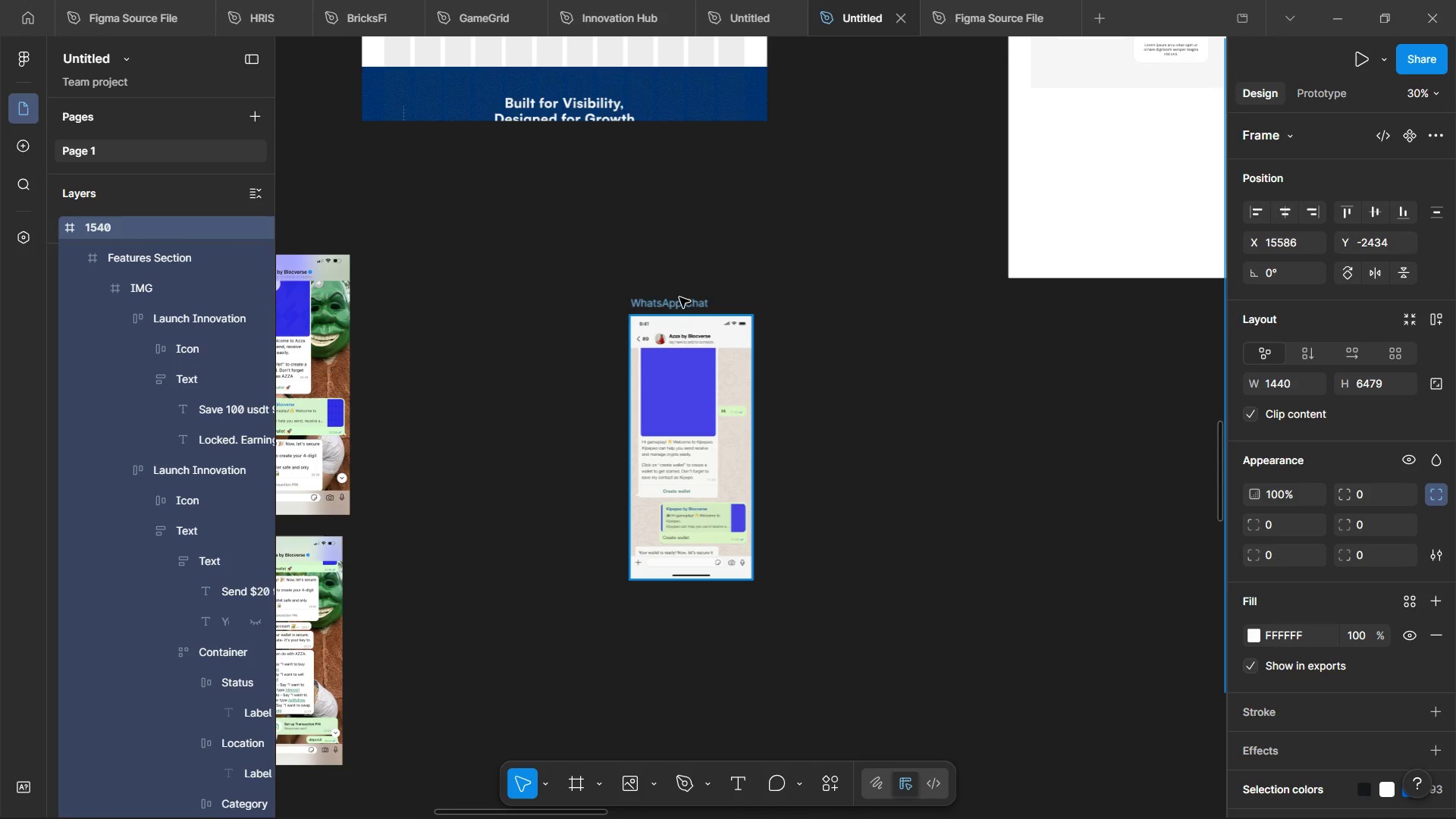 
left_click([1009, 802])